 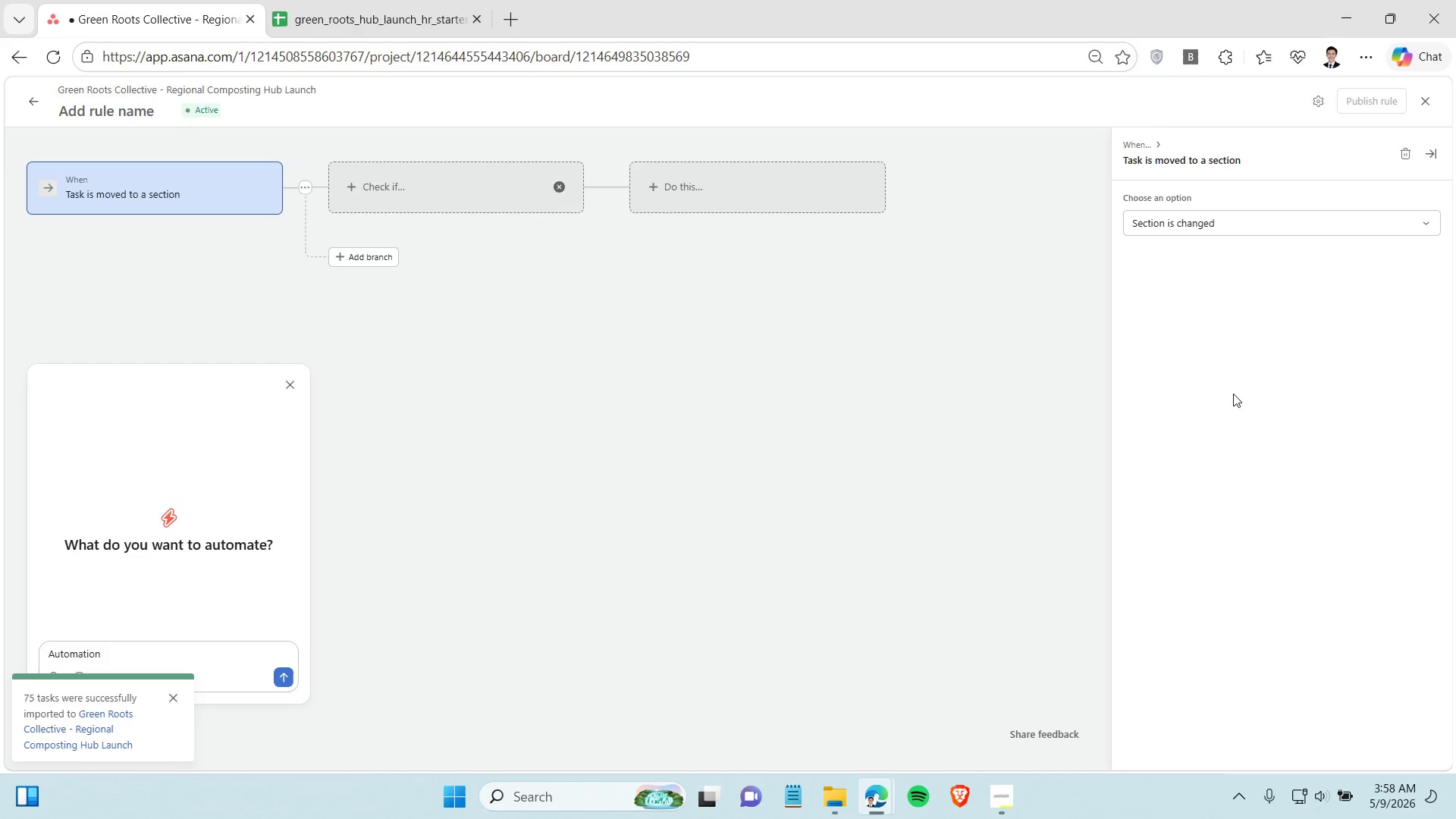 
left_click([1224, 222])
 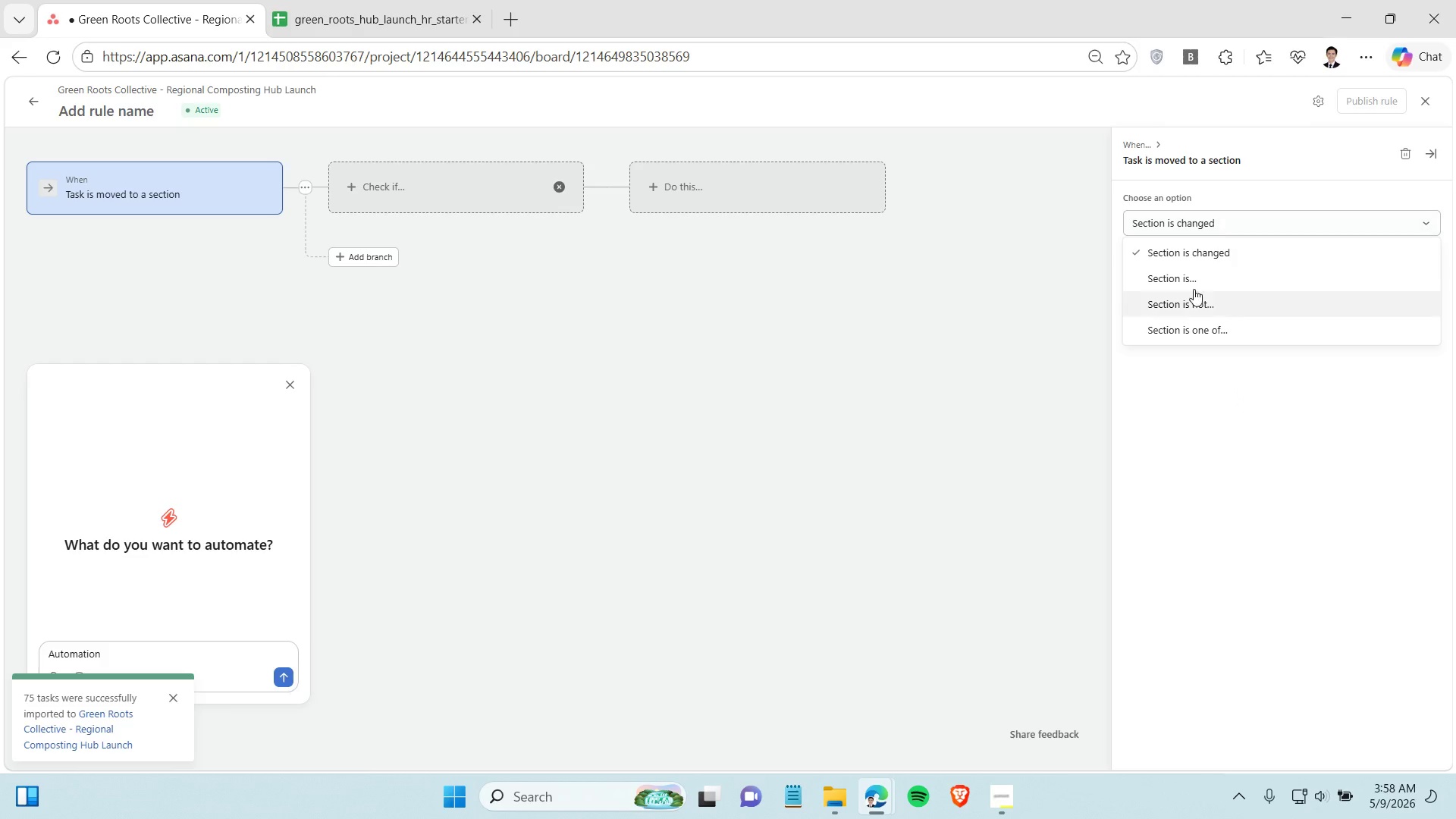 
left_click([1184, 279])
 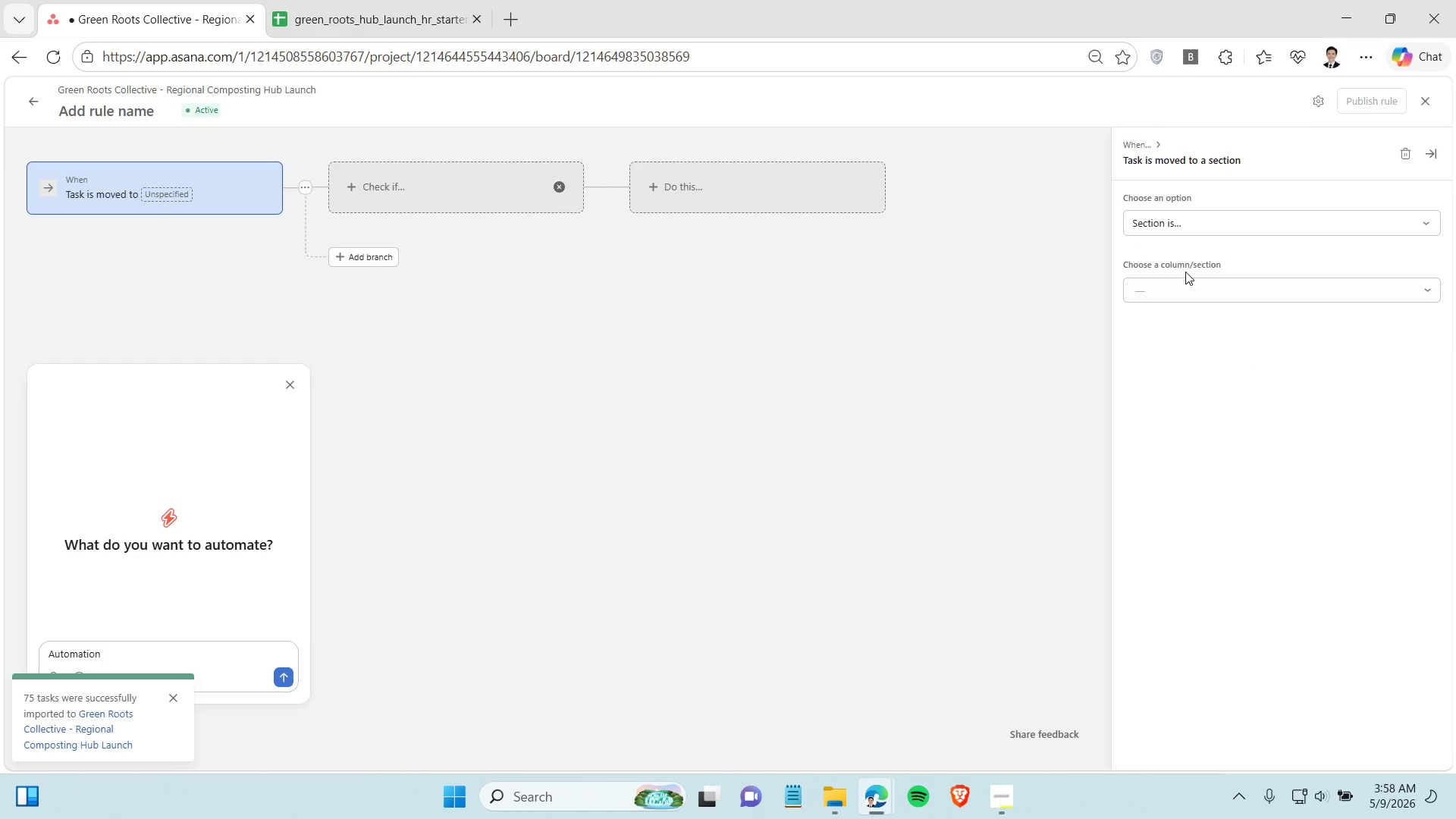 
left_click([1183, 287])
 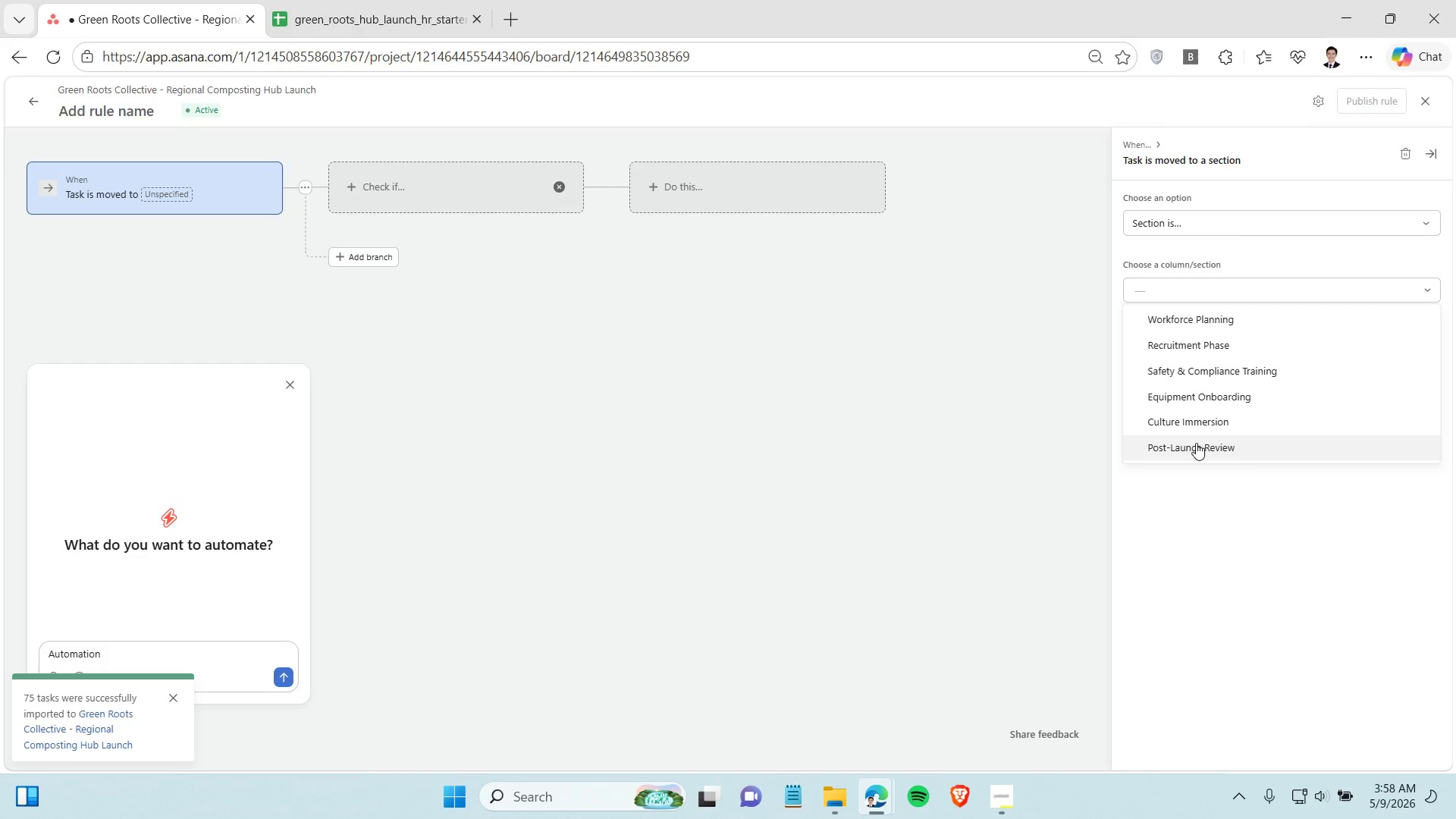 
left_click([1196, 443])
 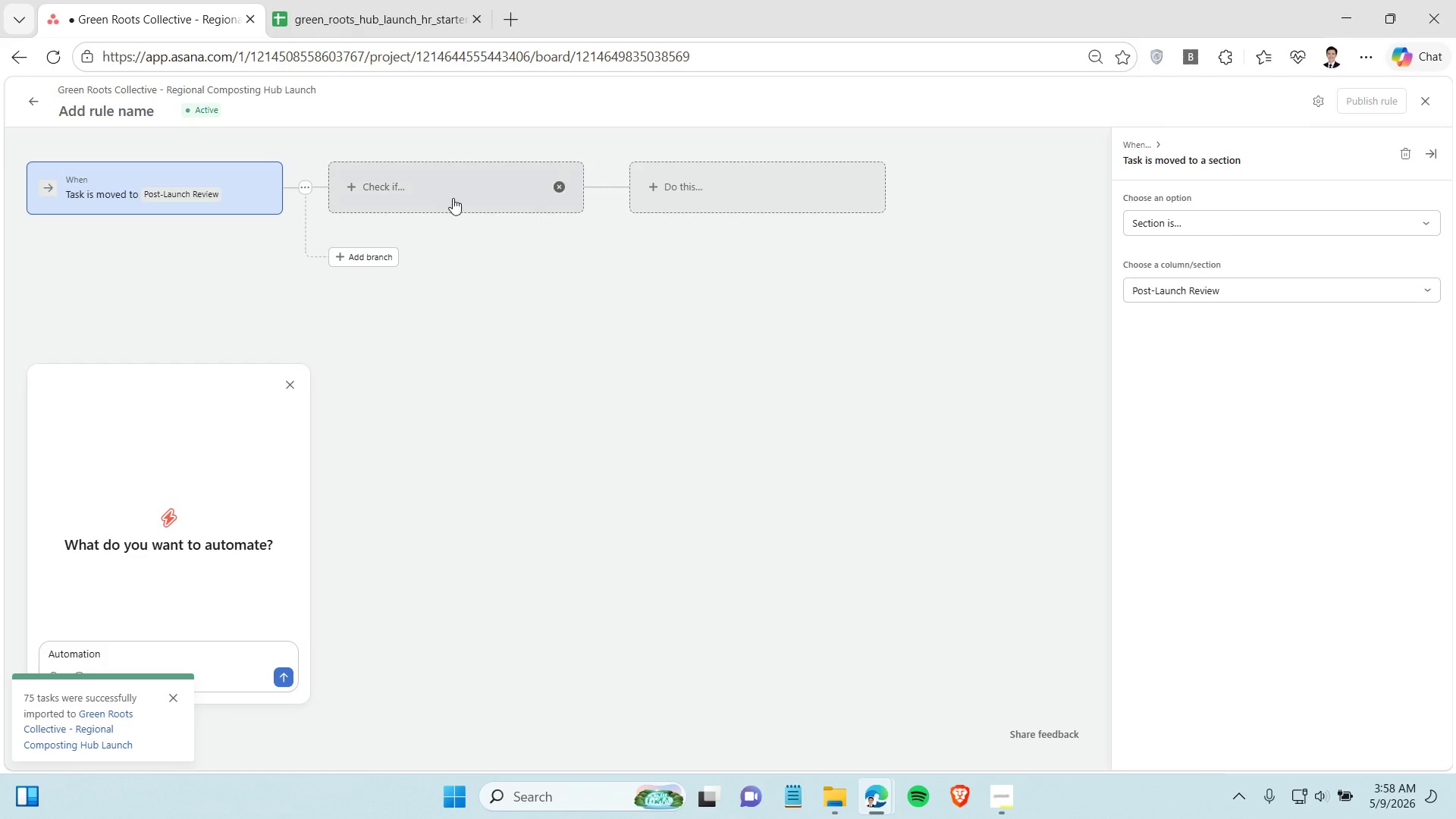 
left_click([453, 198])
 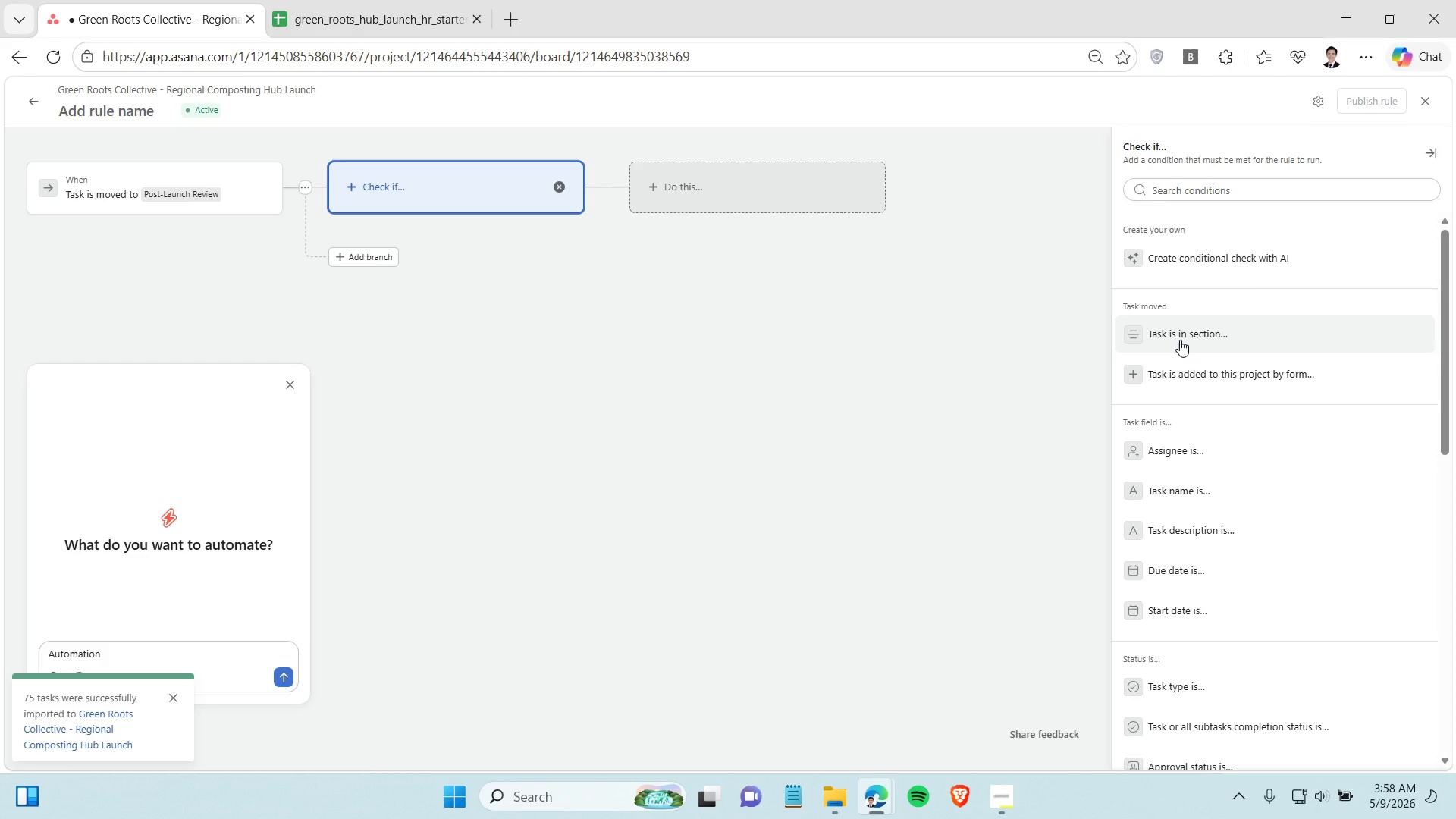 
left_click([1180, 340])
 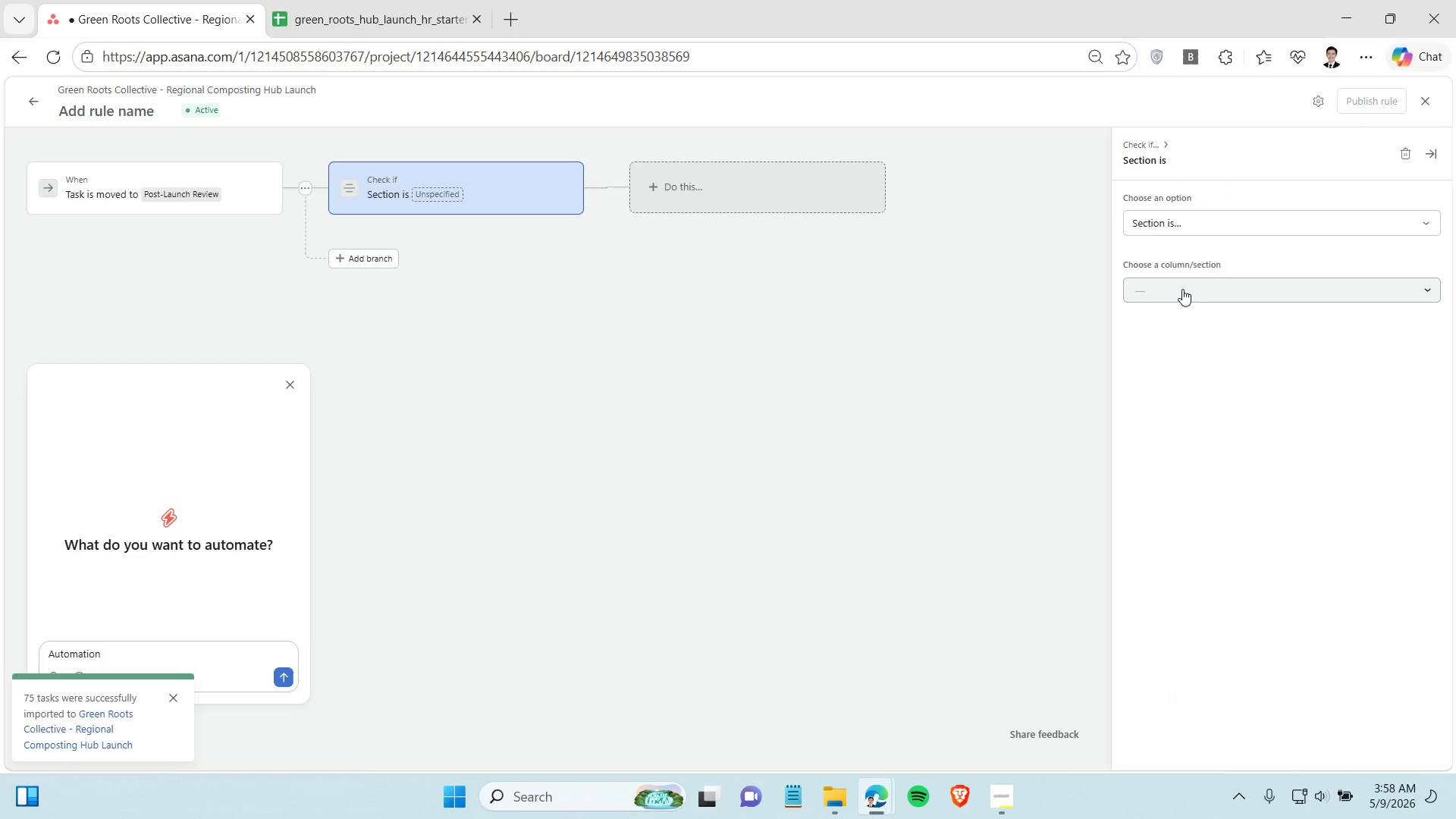 
left_click([1182, 289])
 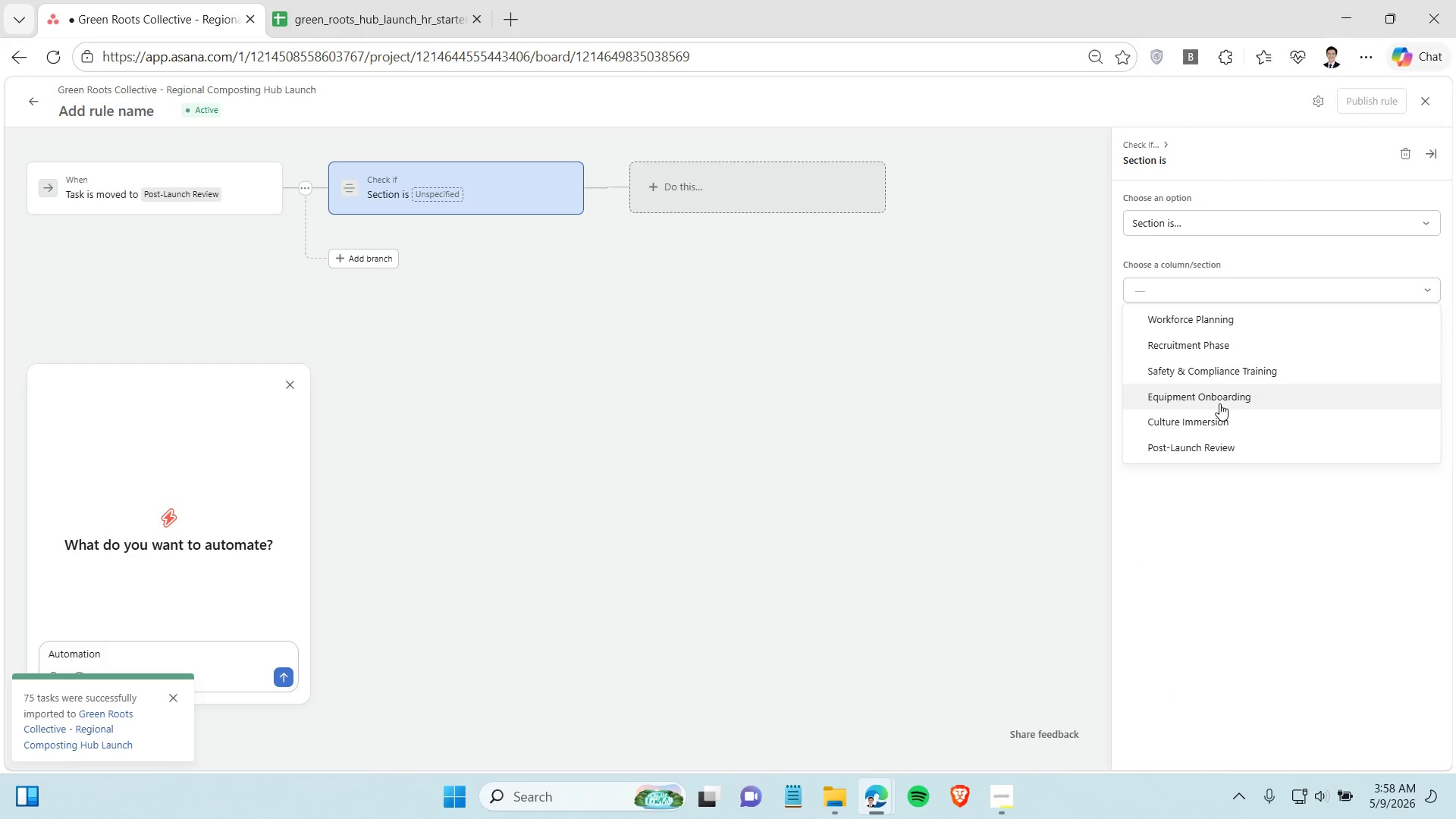 
wait(5.36)
 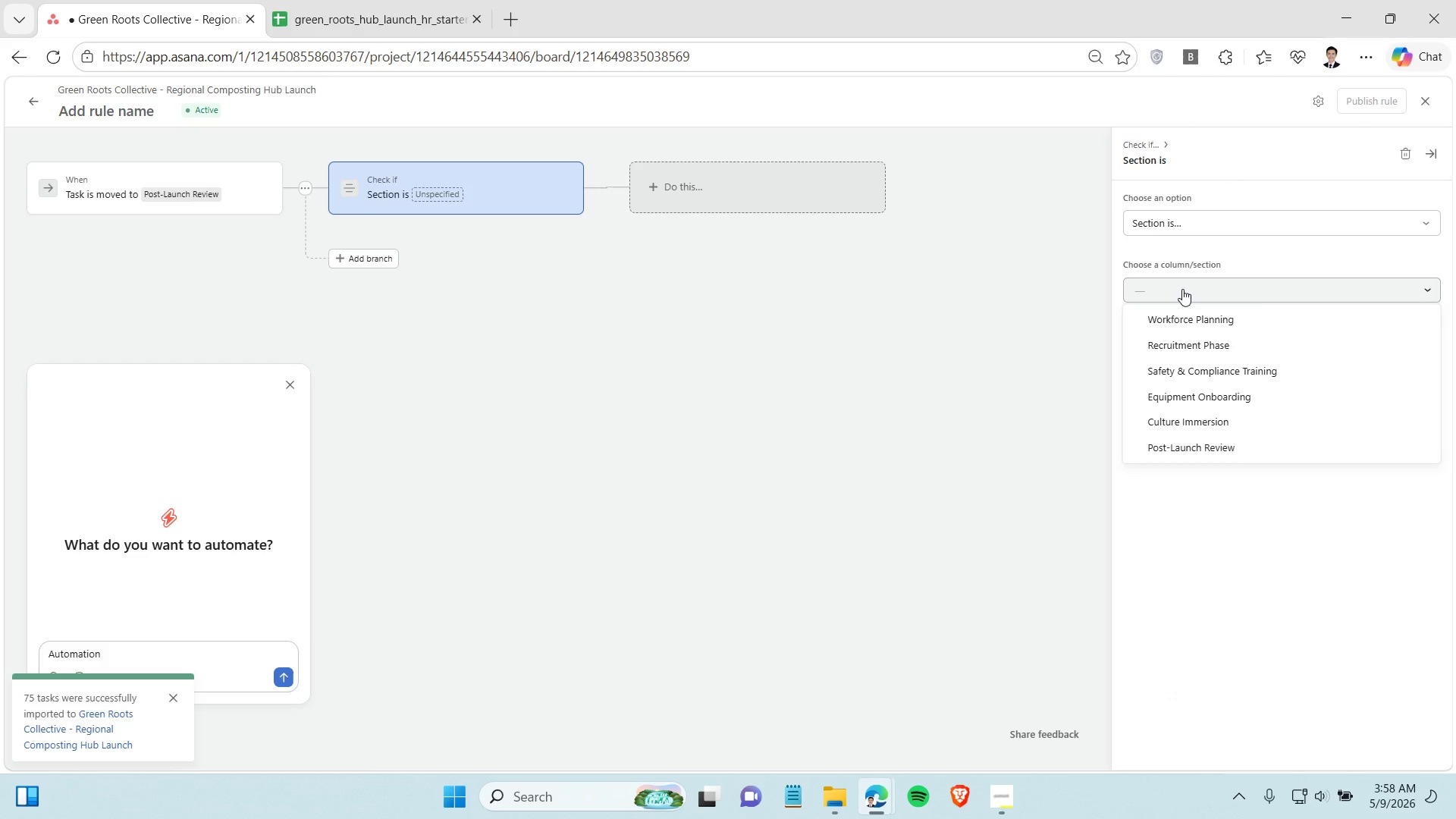 
left_click([1216, 375])
 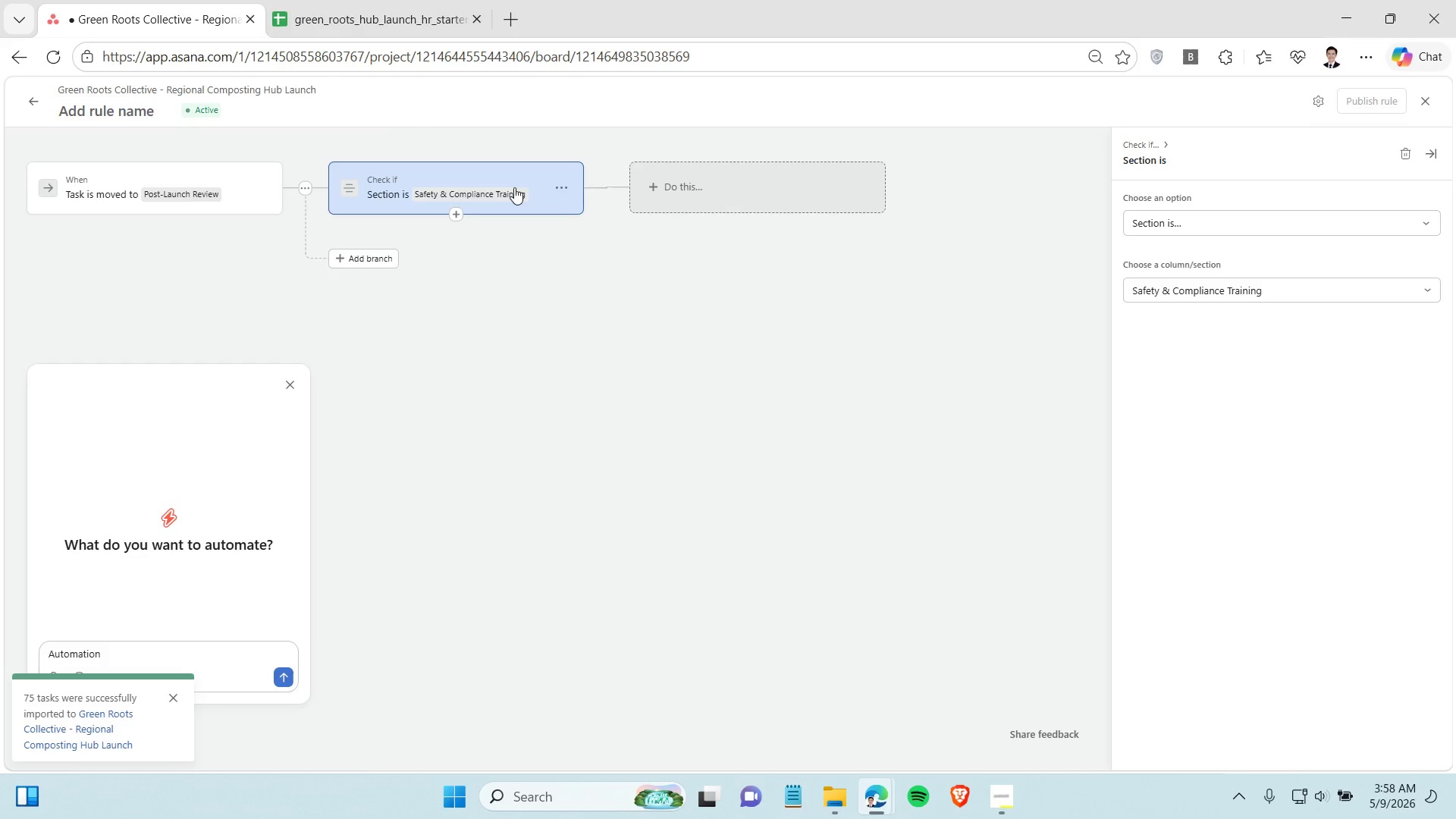 
left_click([719, 192])
 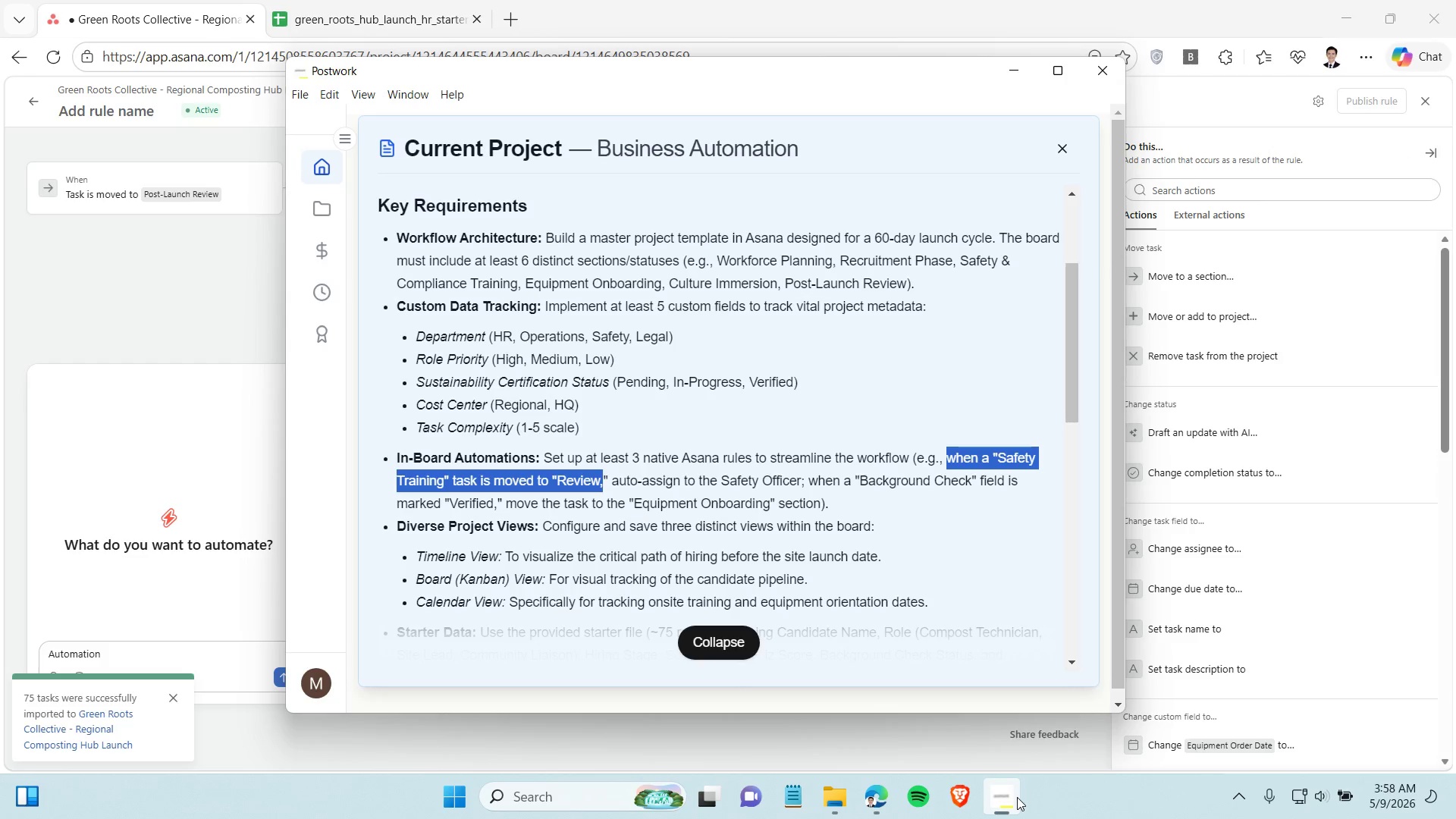 
left_click([1017, 797])
 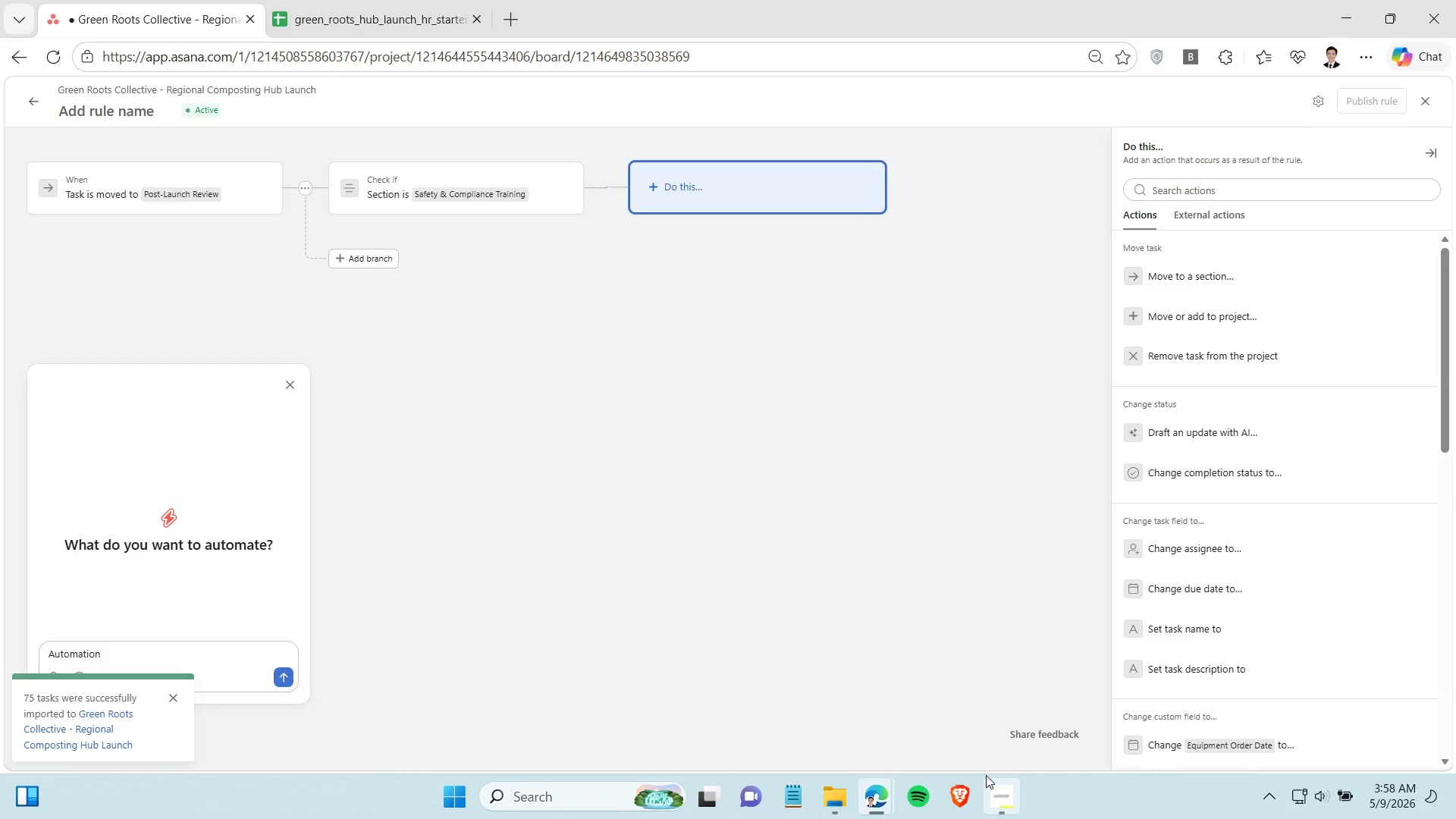 
wait(23.64)
 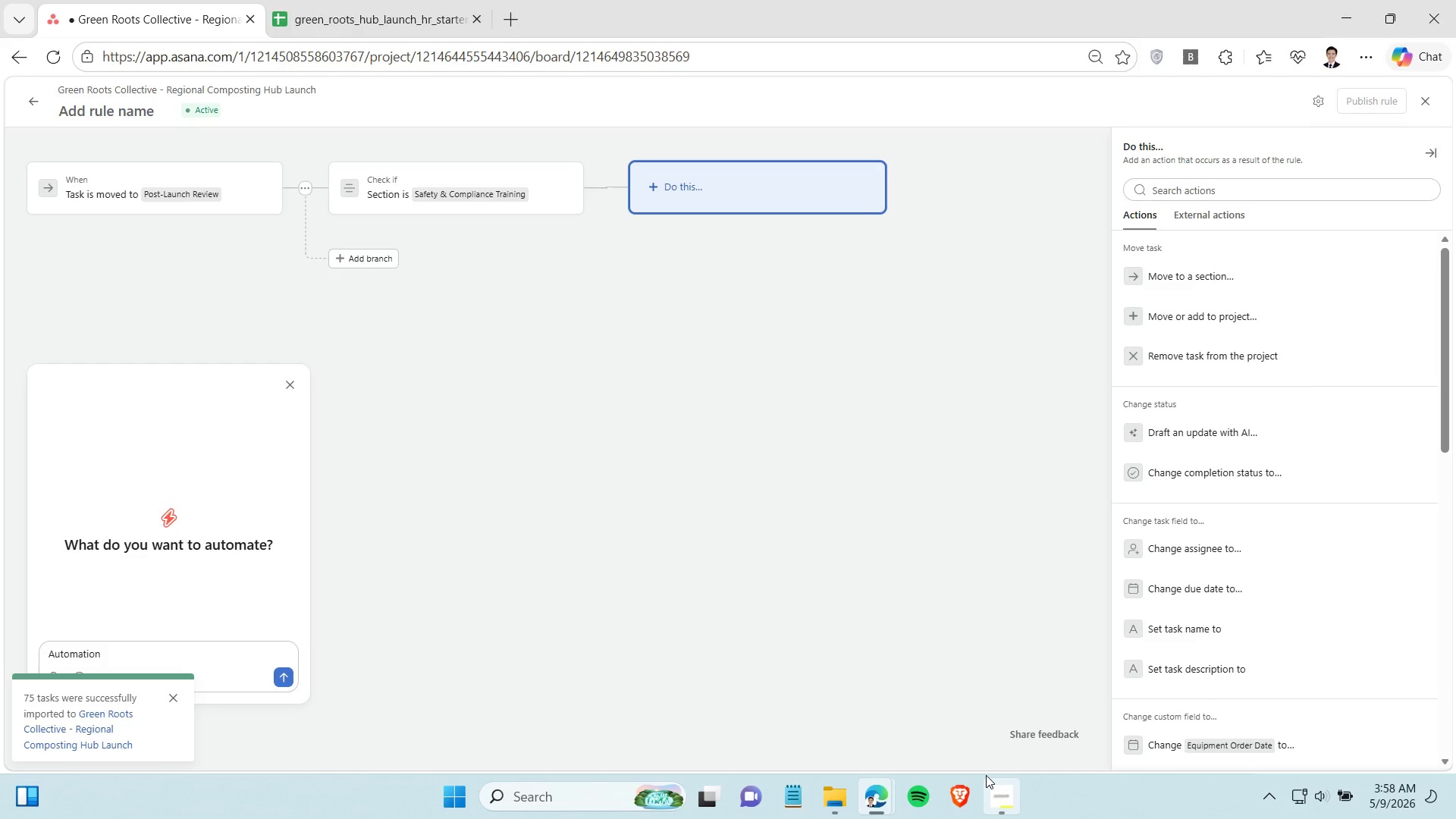 
left_click([564, 190])
 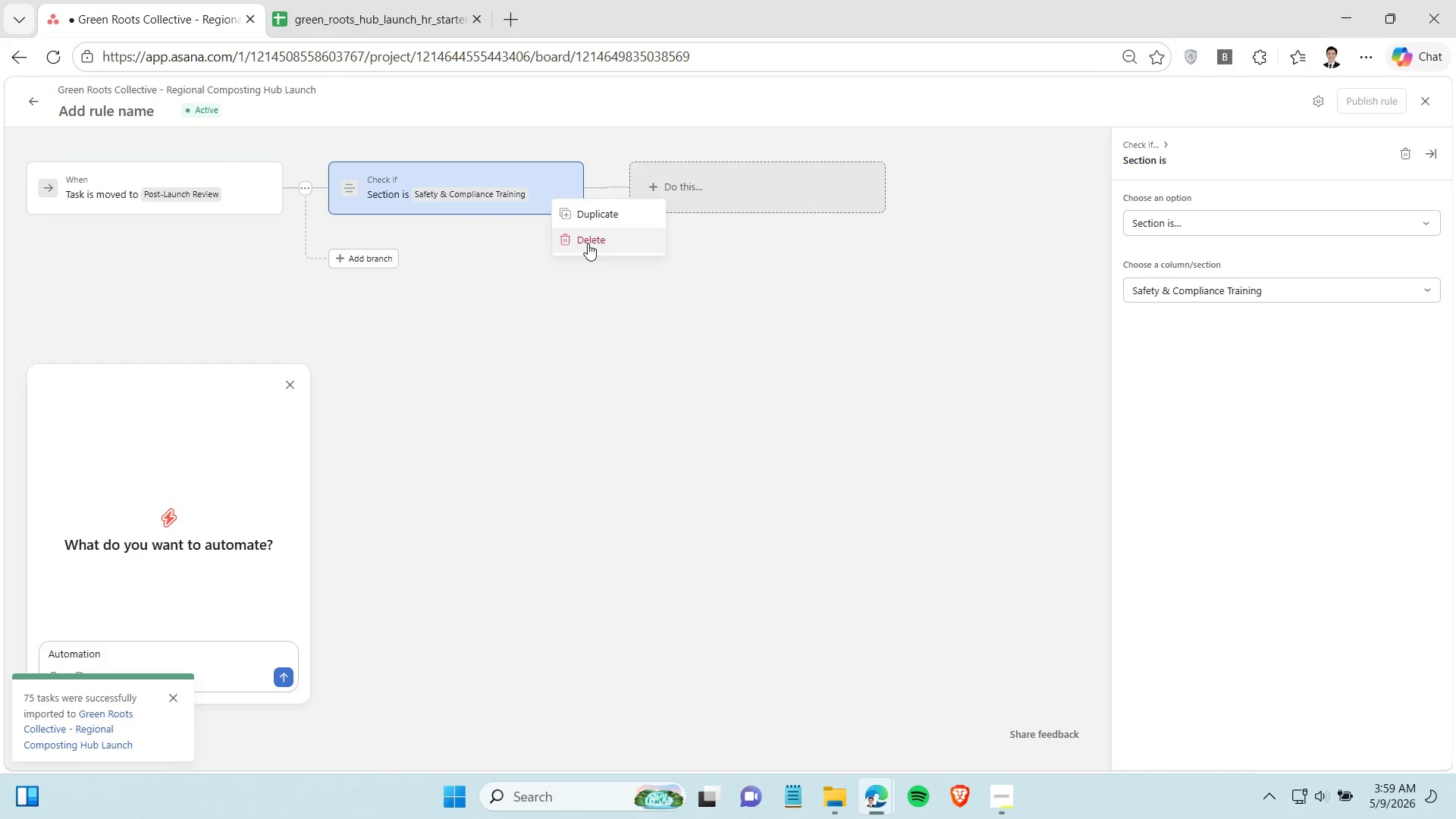 
left_click([588, 243])
 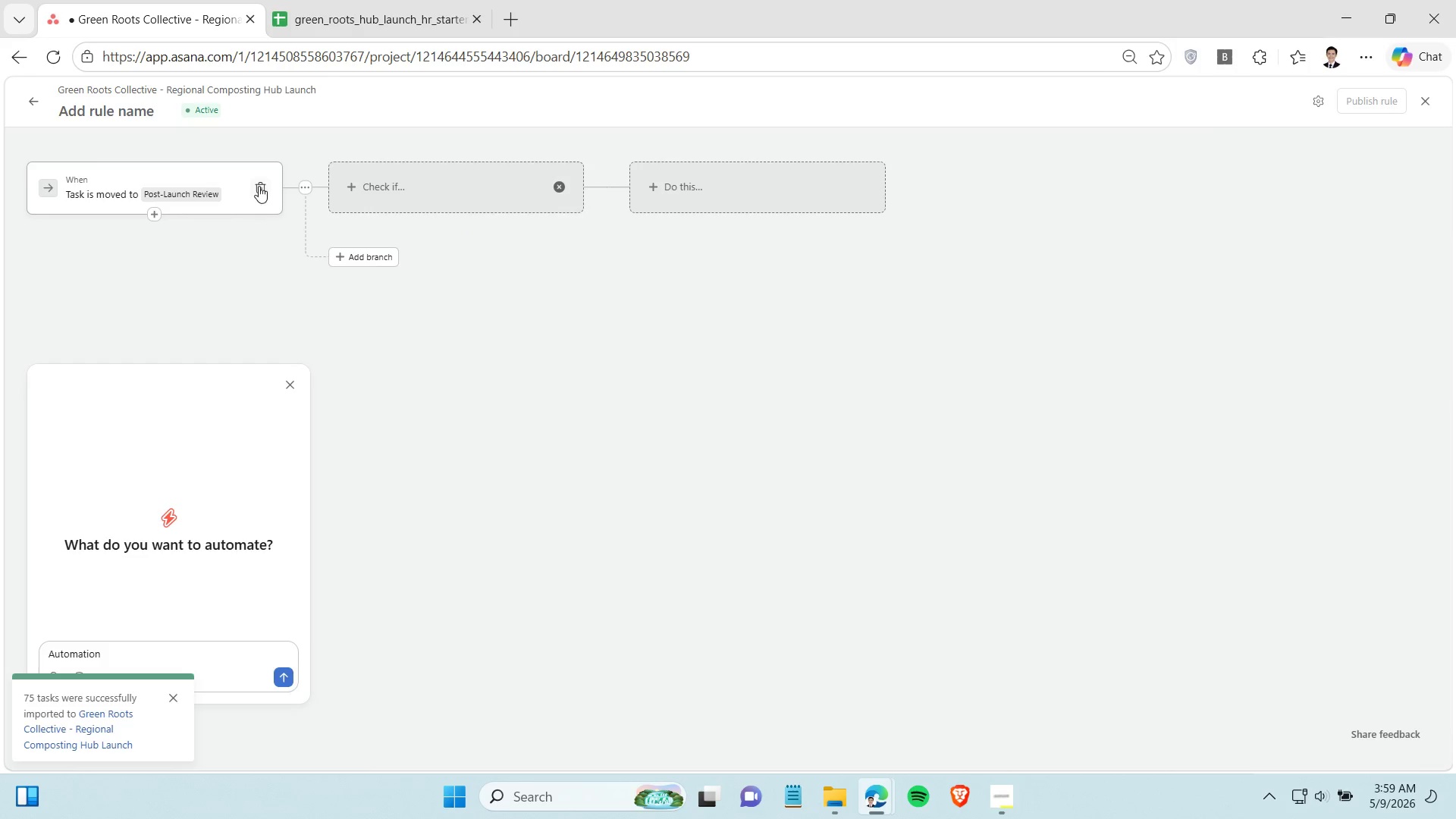 
left_click([259, 186])
 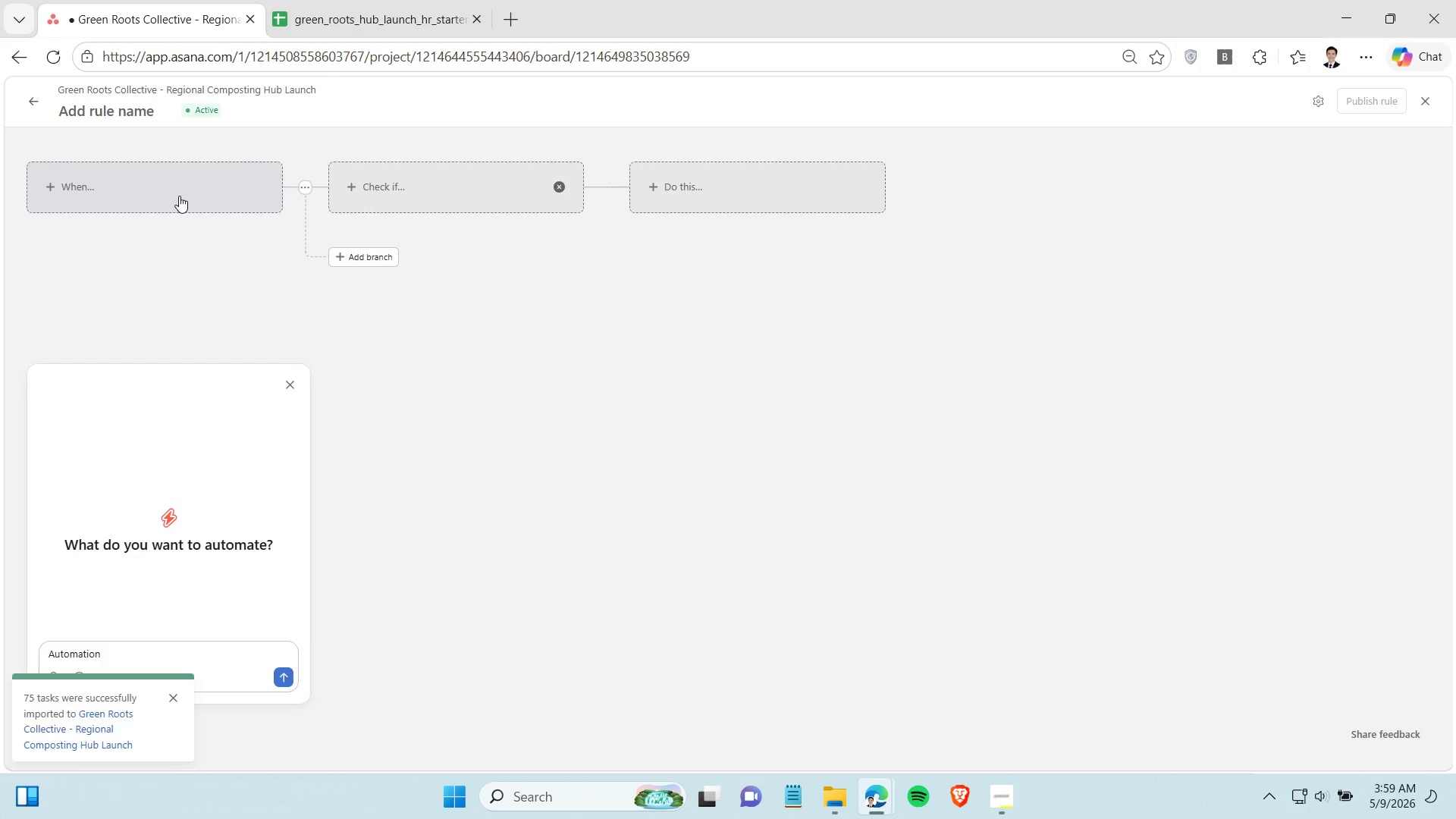 
left_click([179, 196])